 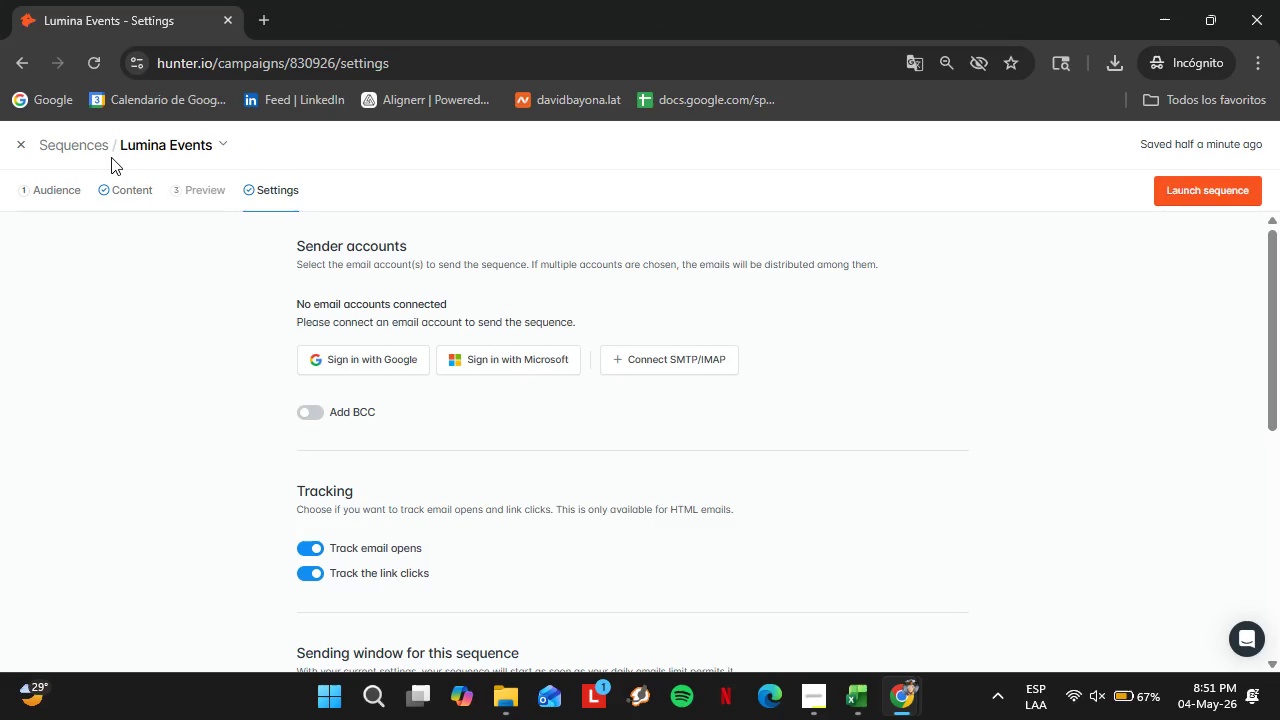 
left_click([973, 604])
 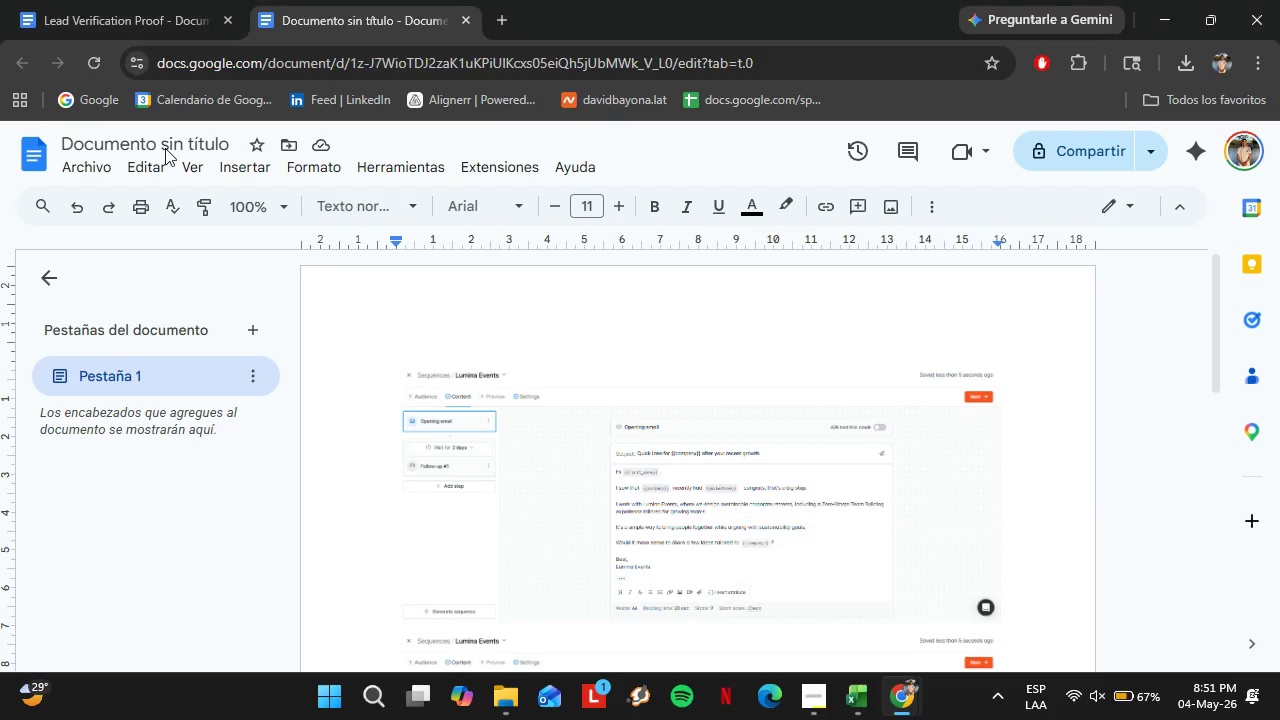 
double_click([165, 148])
 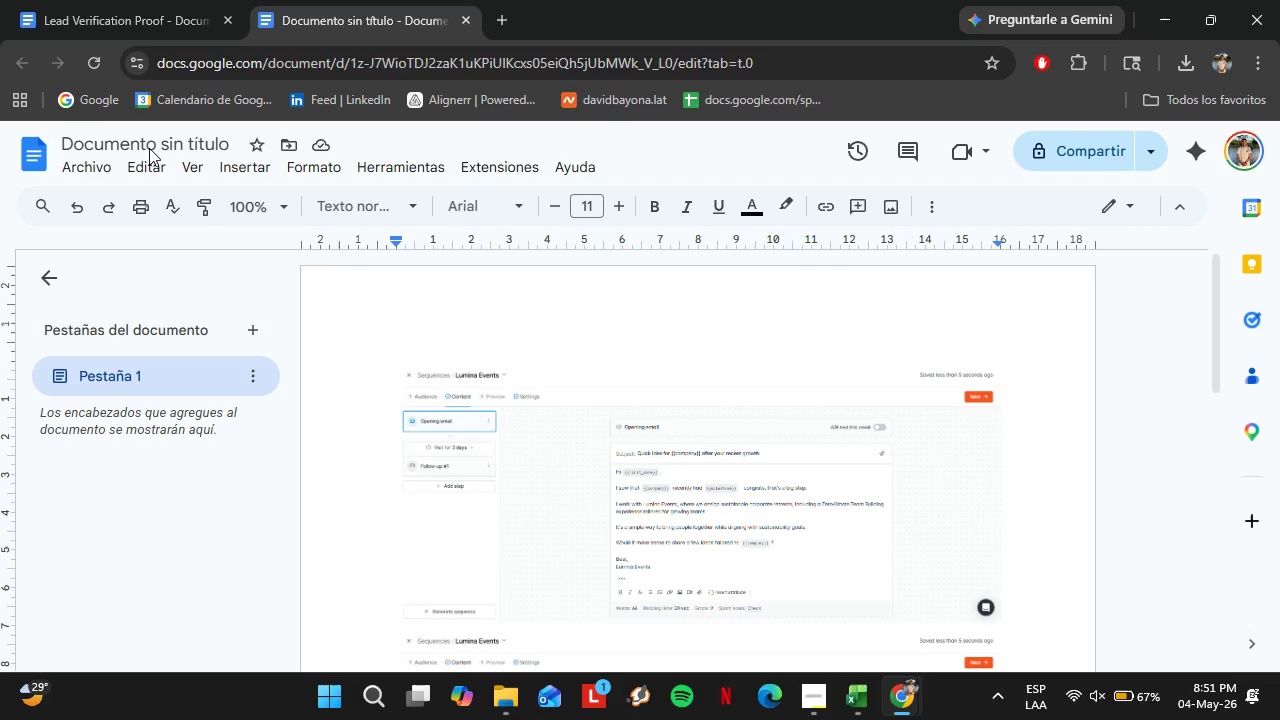 
double_click([149, 148])
 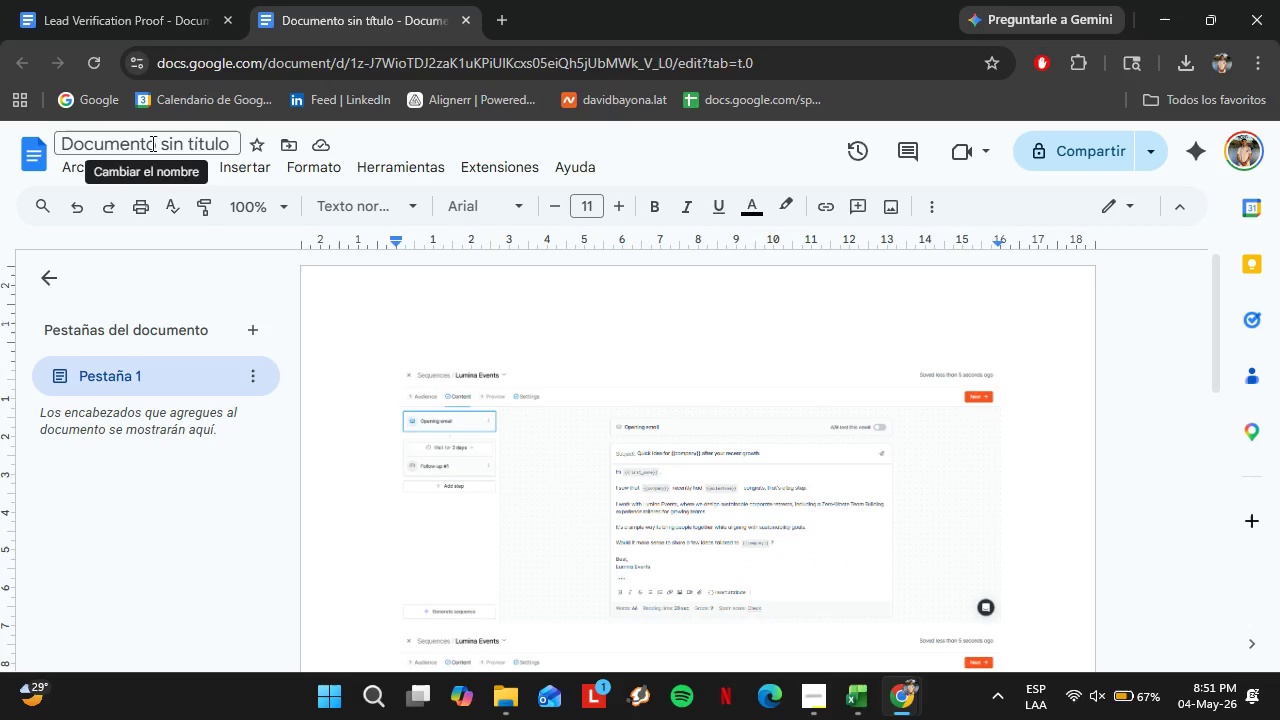 
double_click([152, 143])
 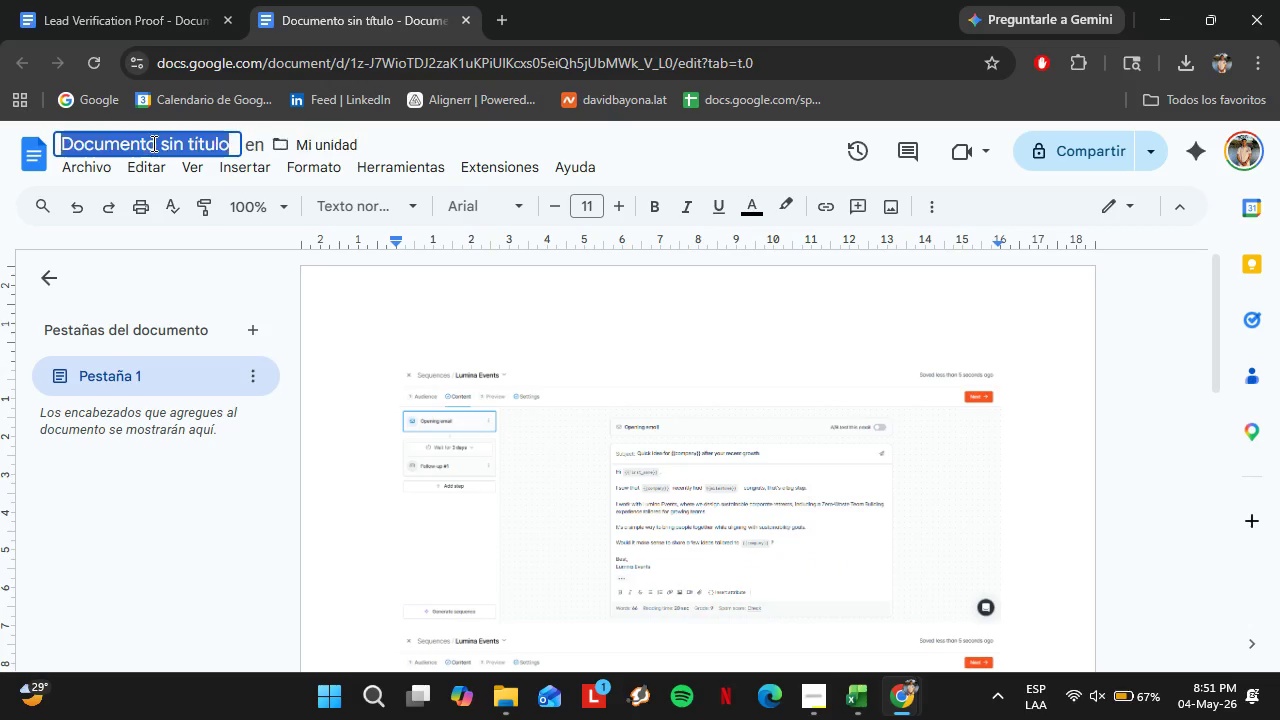 
triple_click([152, 143])
 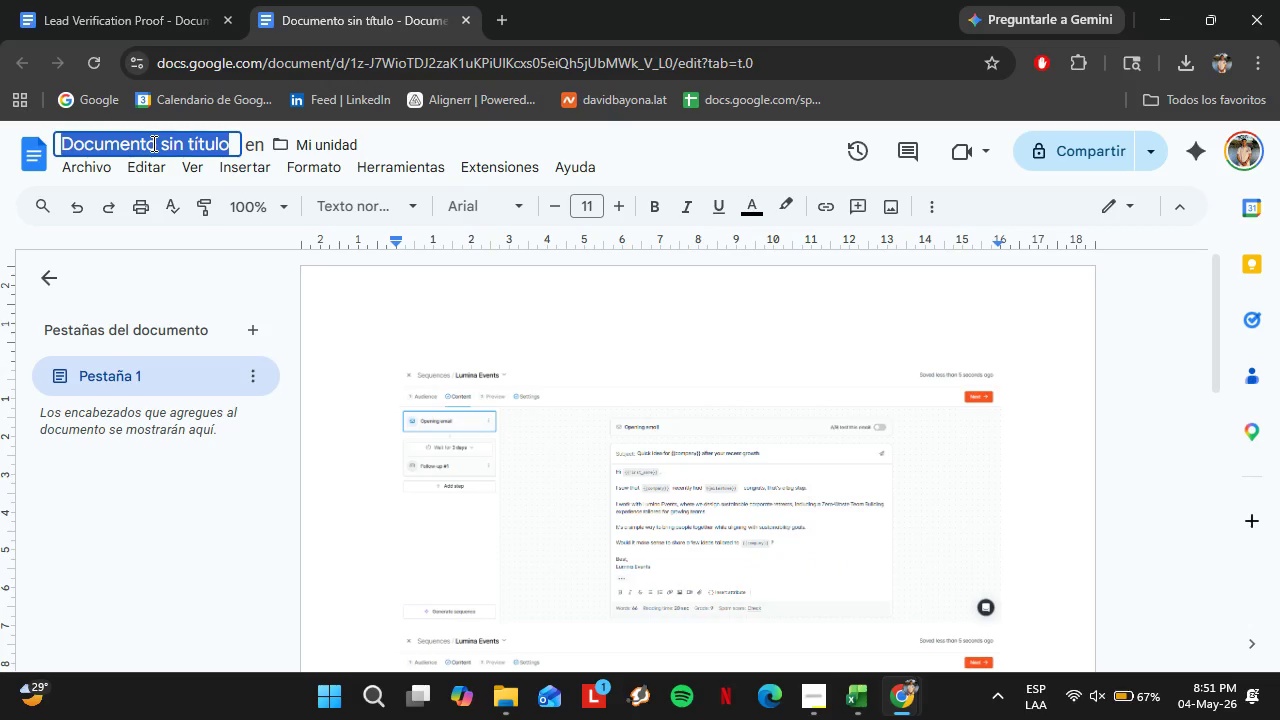 
triple_click([152, 143])
 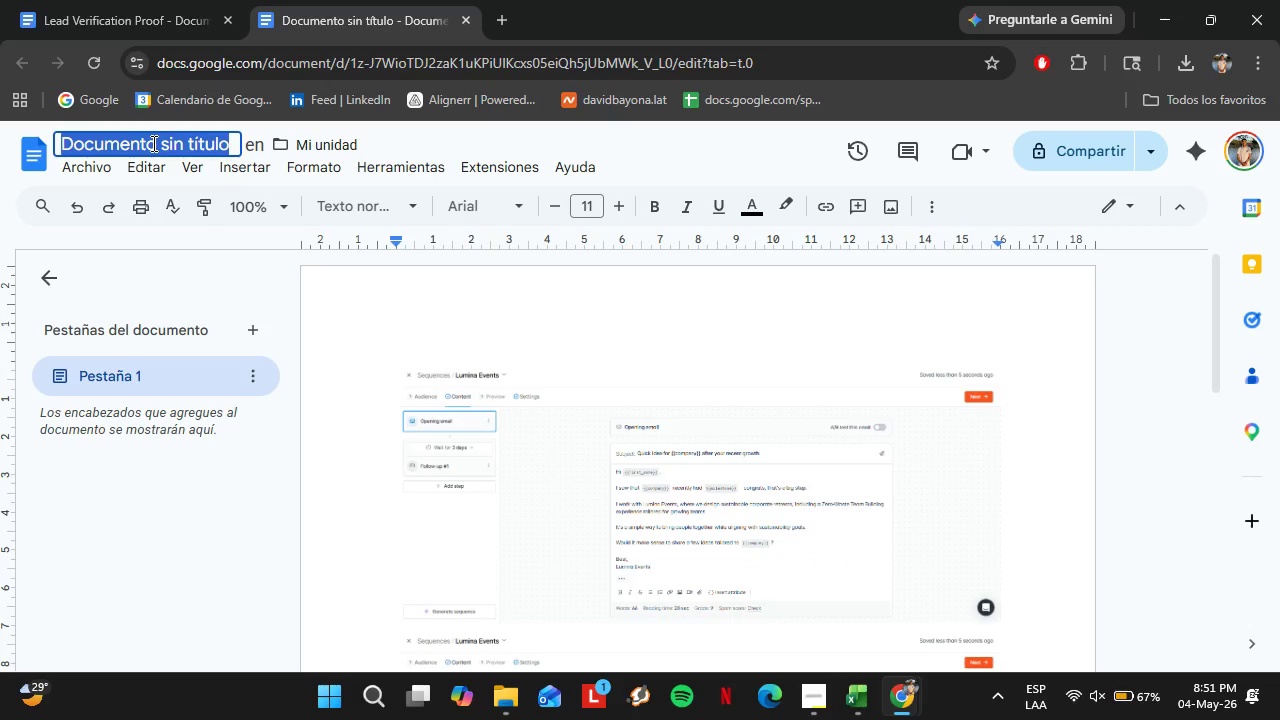 
key(Control+V)
 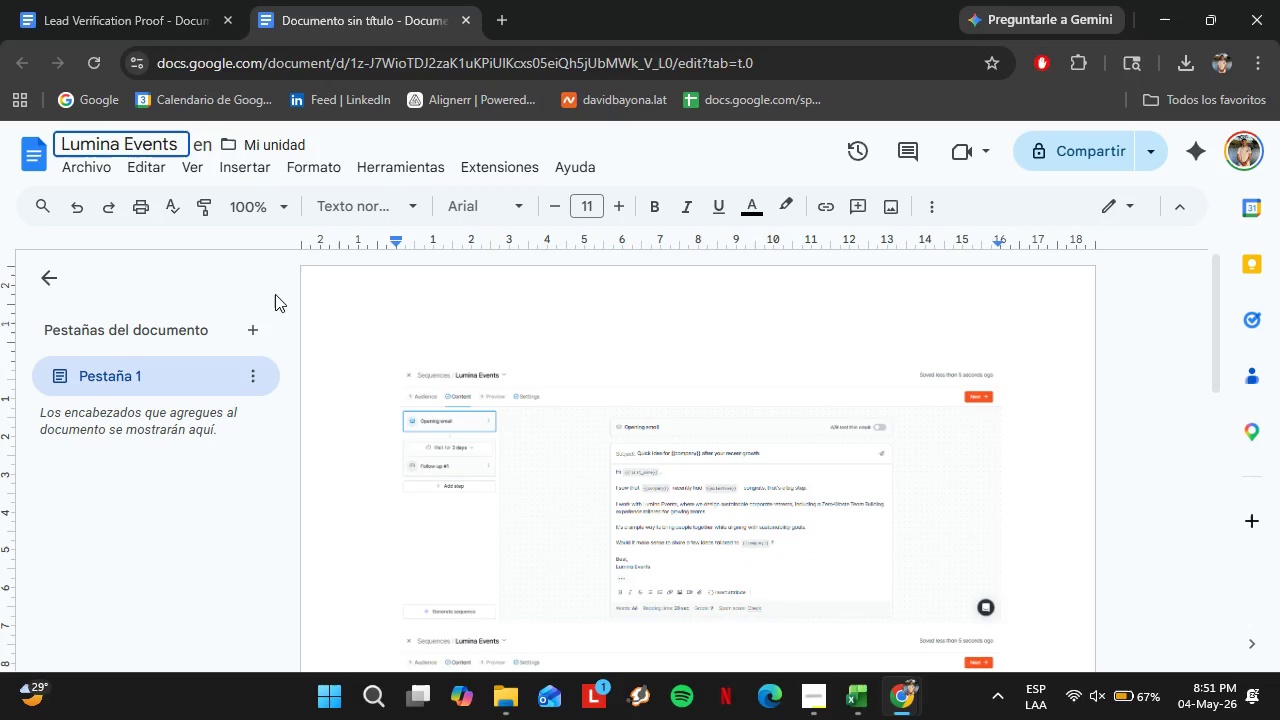 
left_click([281, 299])
 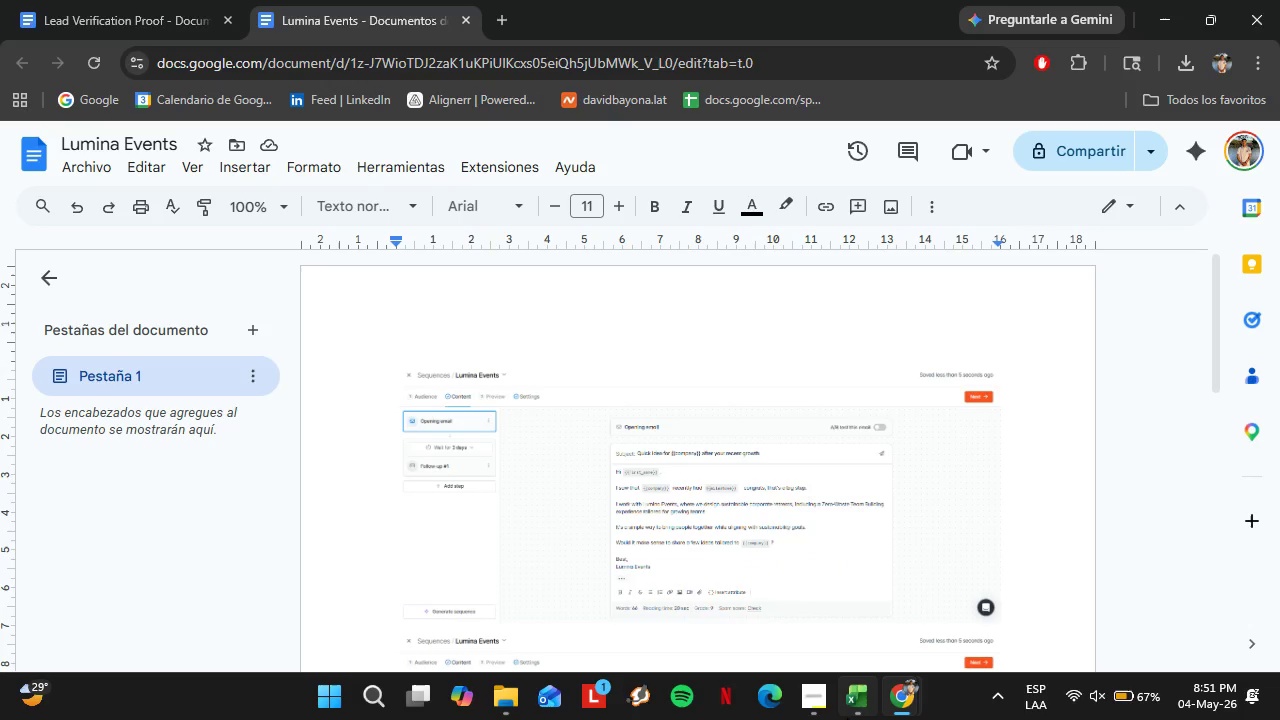 
left_click([826, 705])